 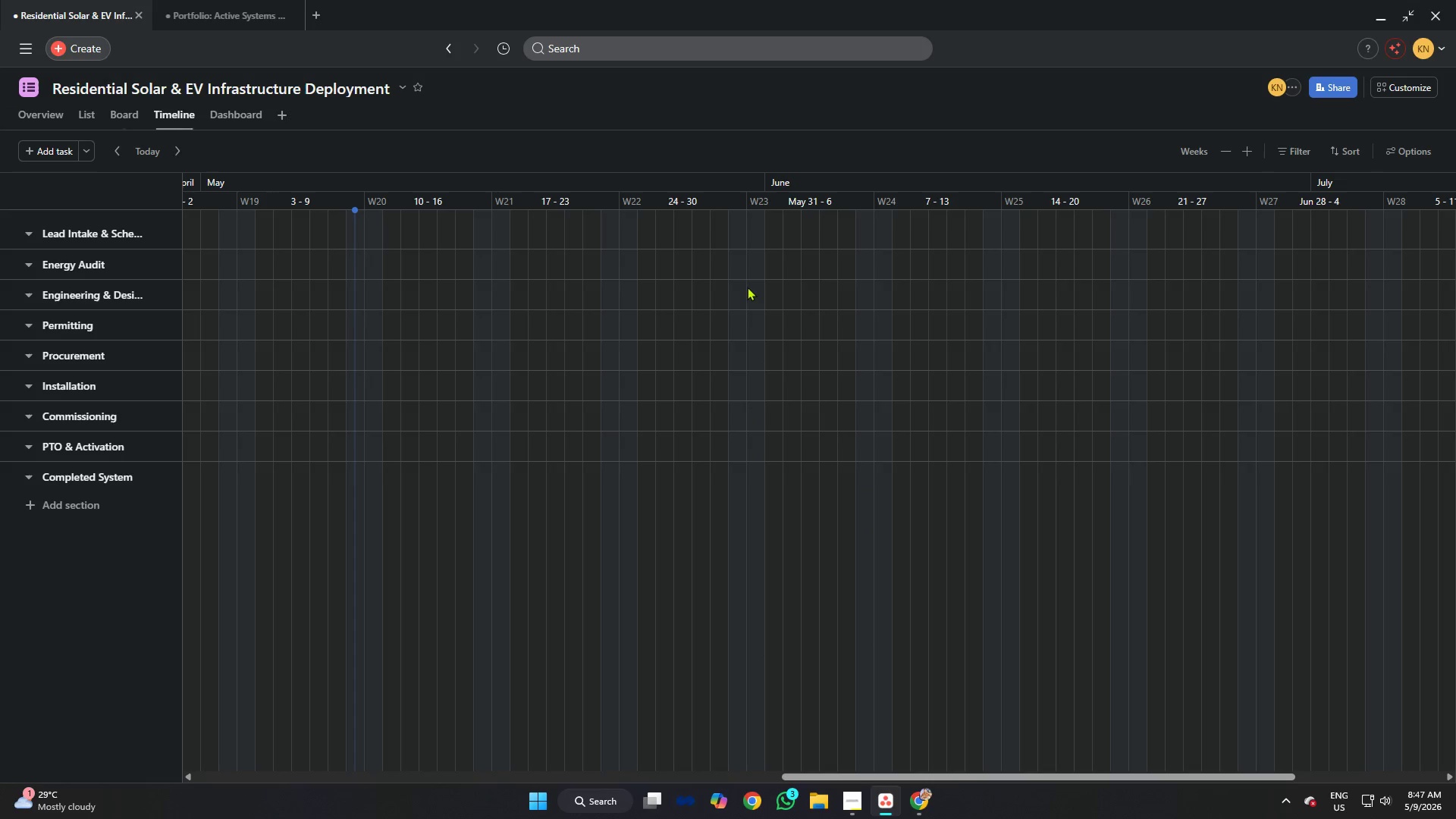 
left_click([1399, 146])
 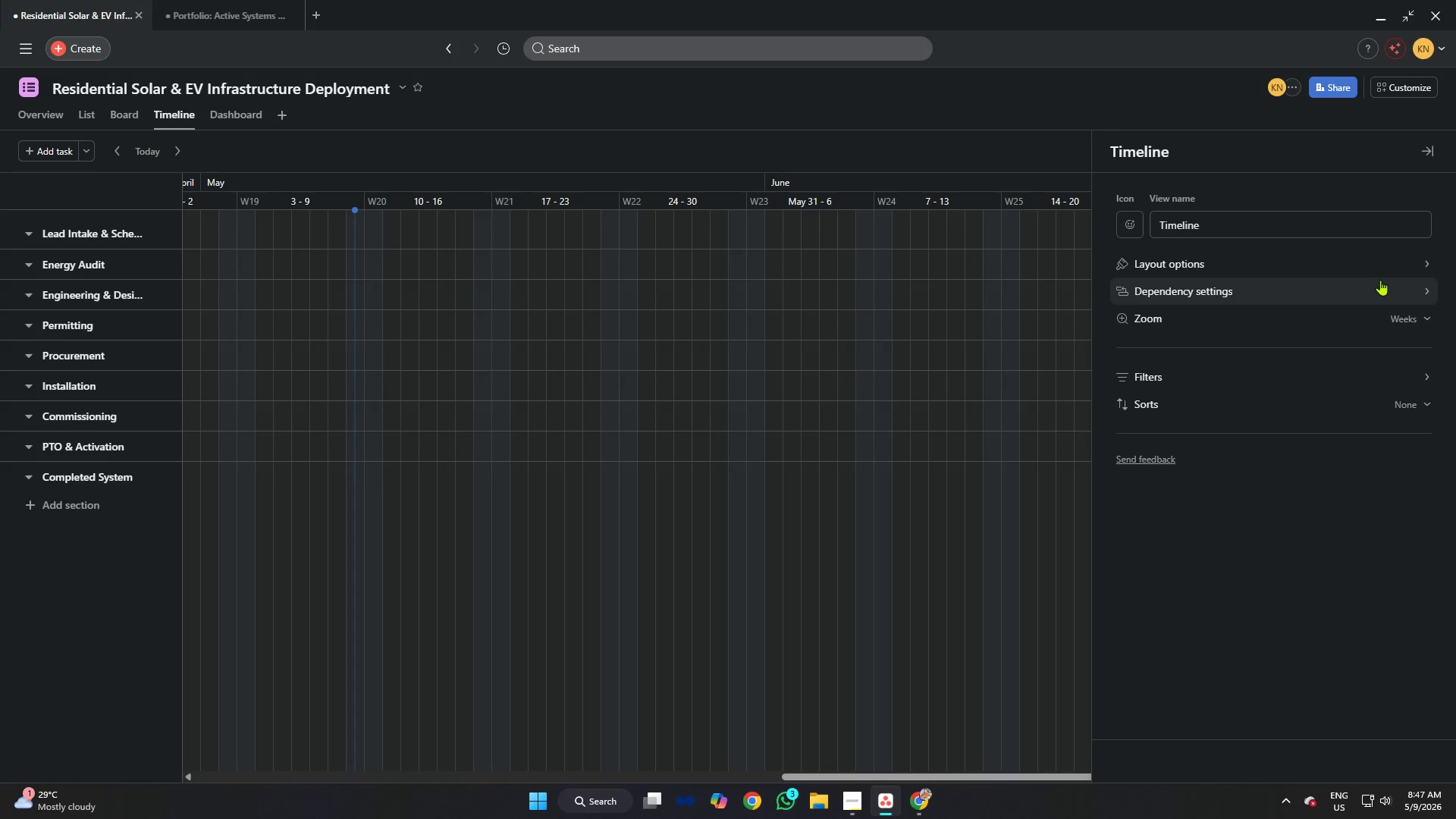 
left_click([1345, 290])
 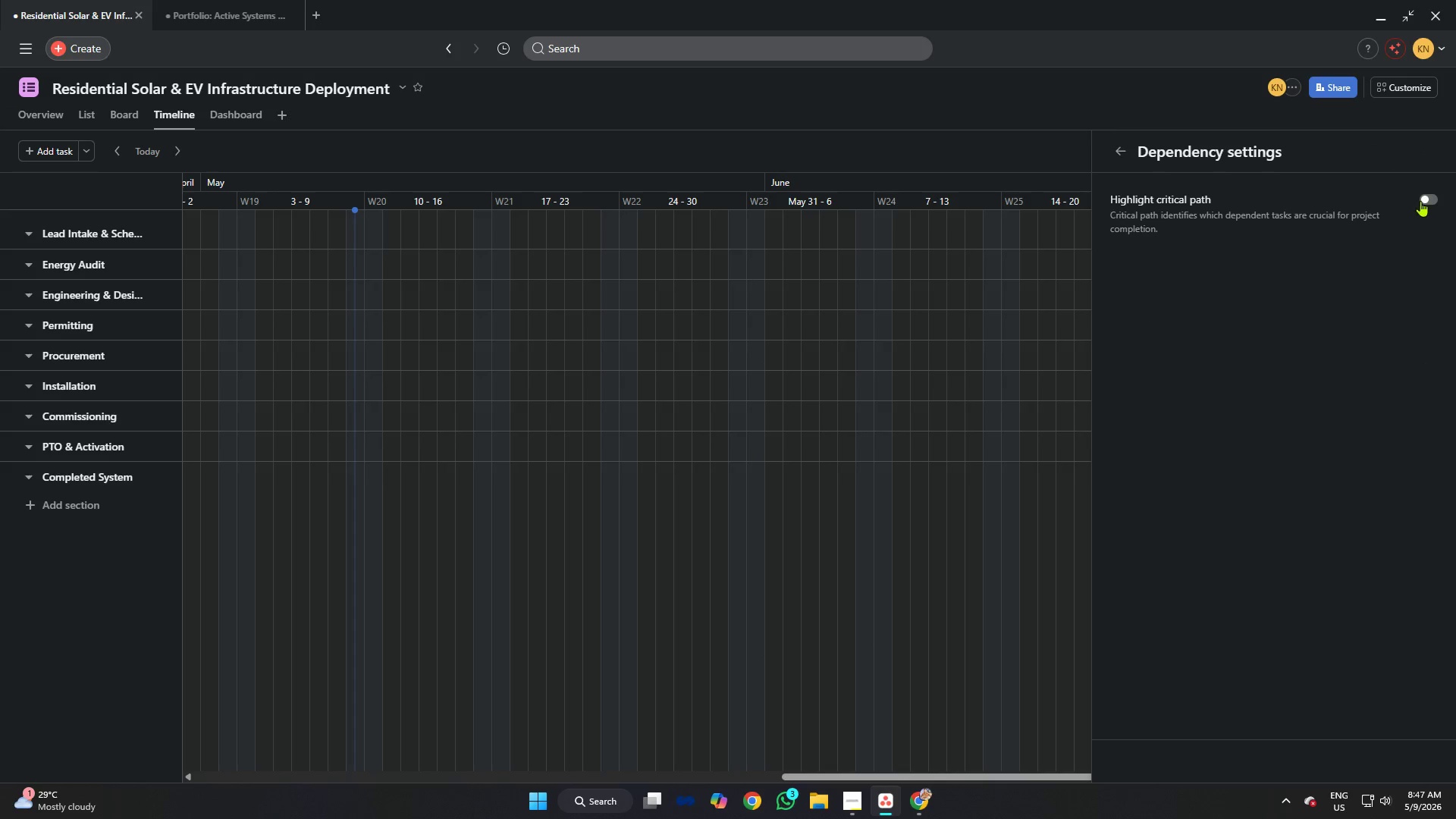 
left_click([1422, 199])
 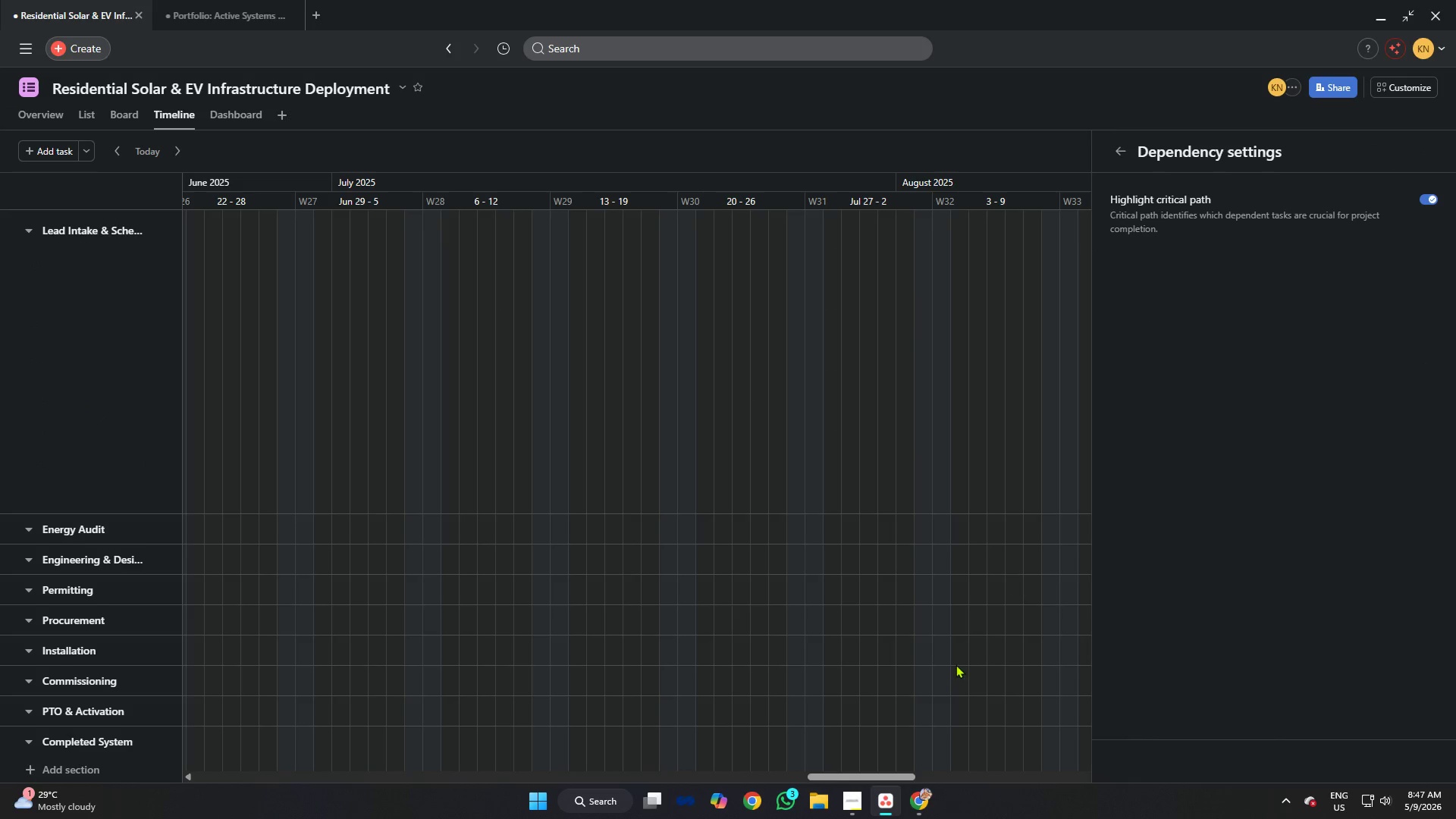 
left_click([939, 639])
 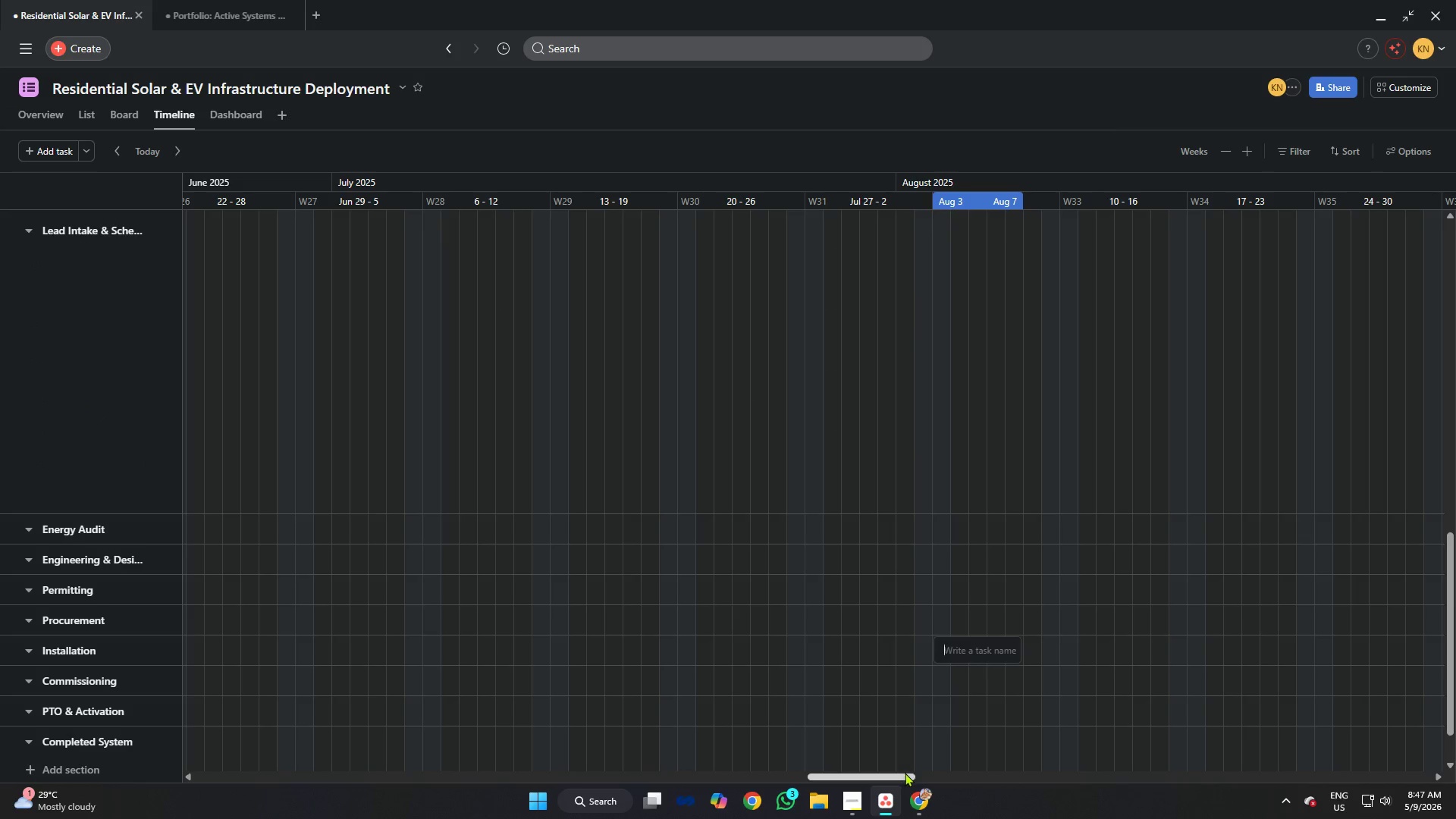 
left_click_drag(start_coordinate=[909, 776], to_coordinate=[262, 713])
 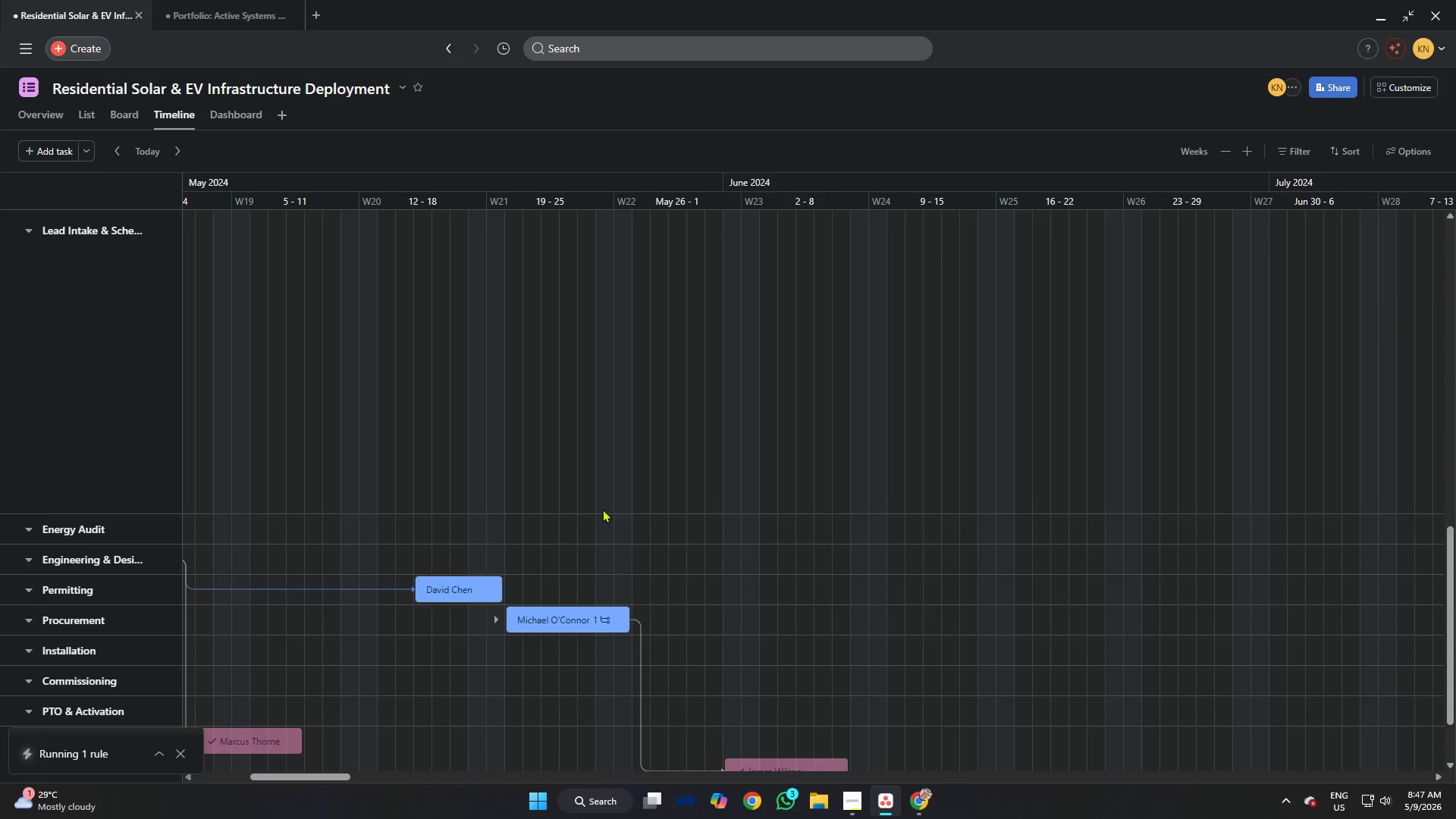 
scroll: coordinate [629, 488], scroll_direction: down, amount: 3.0
 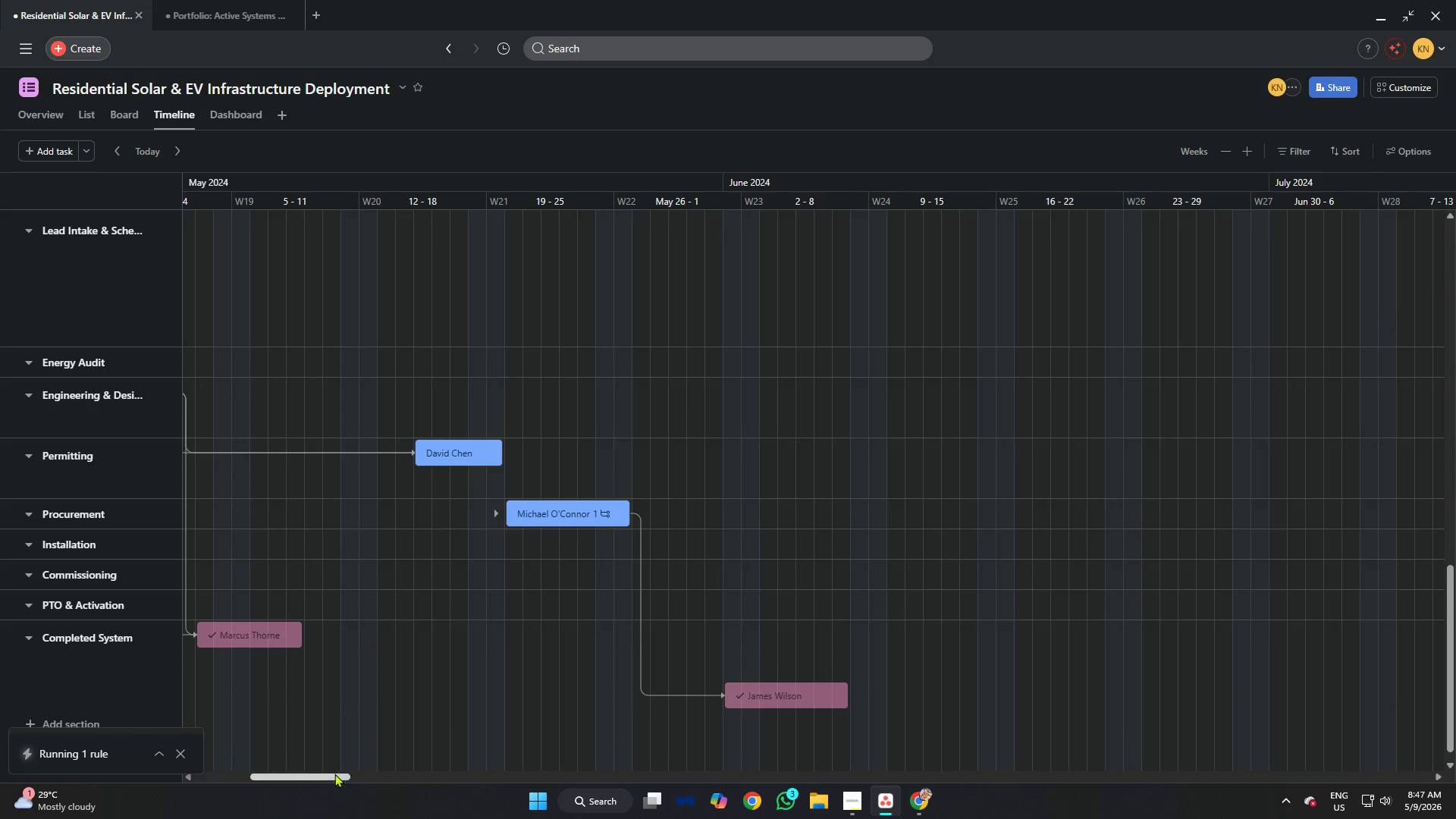 
left_click_drag(start_coordinate=[337, 775], to_coordinate=[305, 761])
 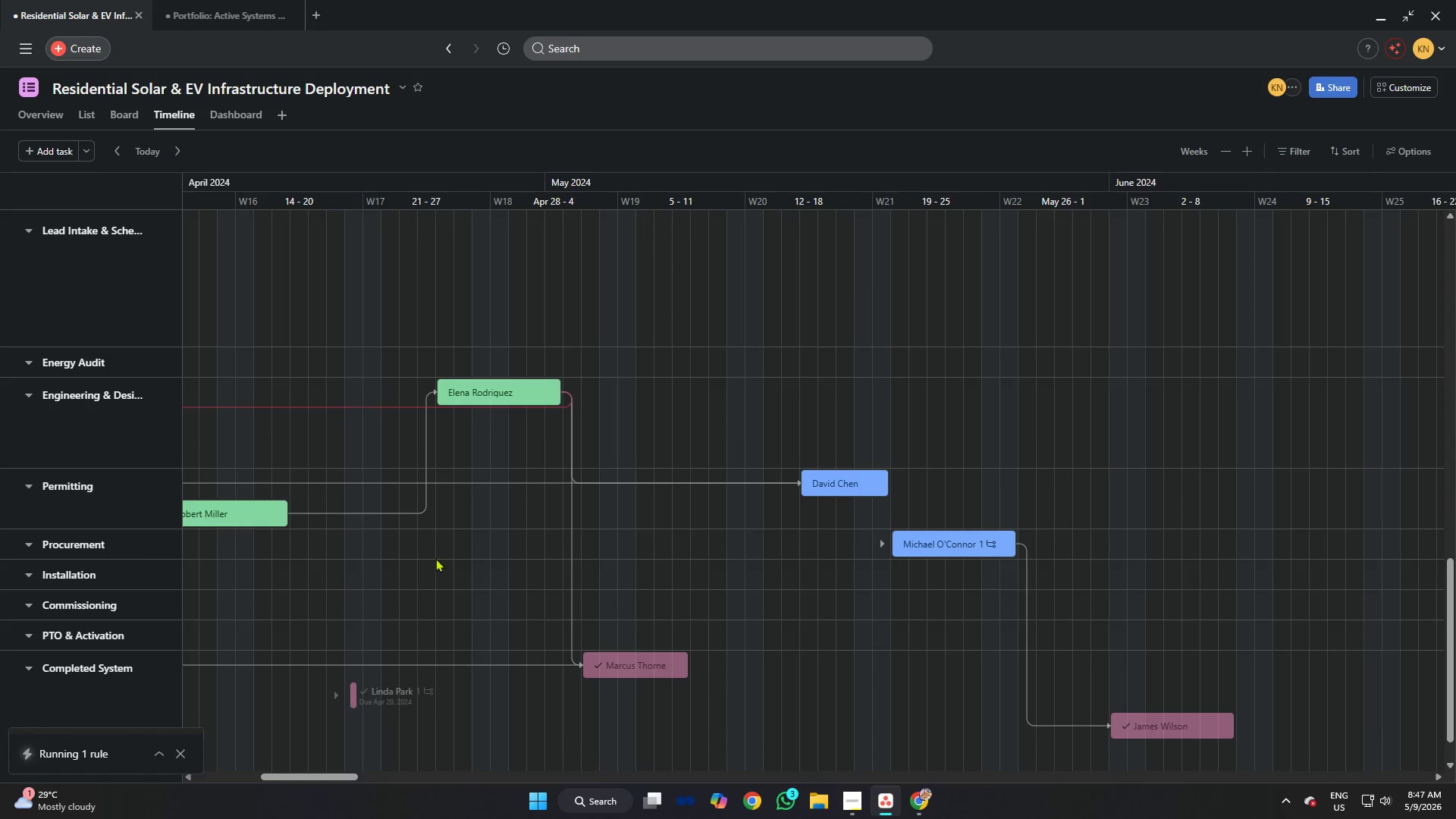 
scroll: coordinate [488, 524], scroll_direction: down, amount: 3.0
 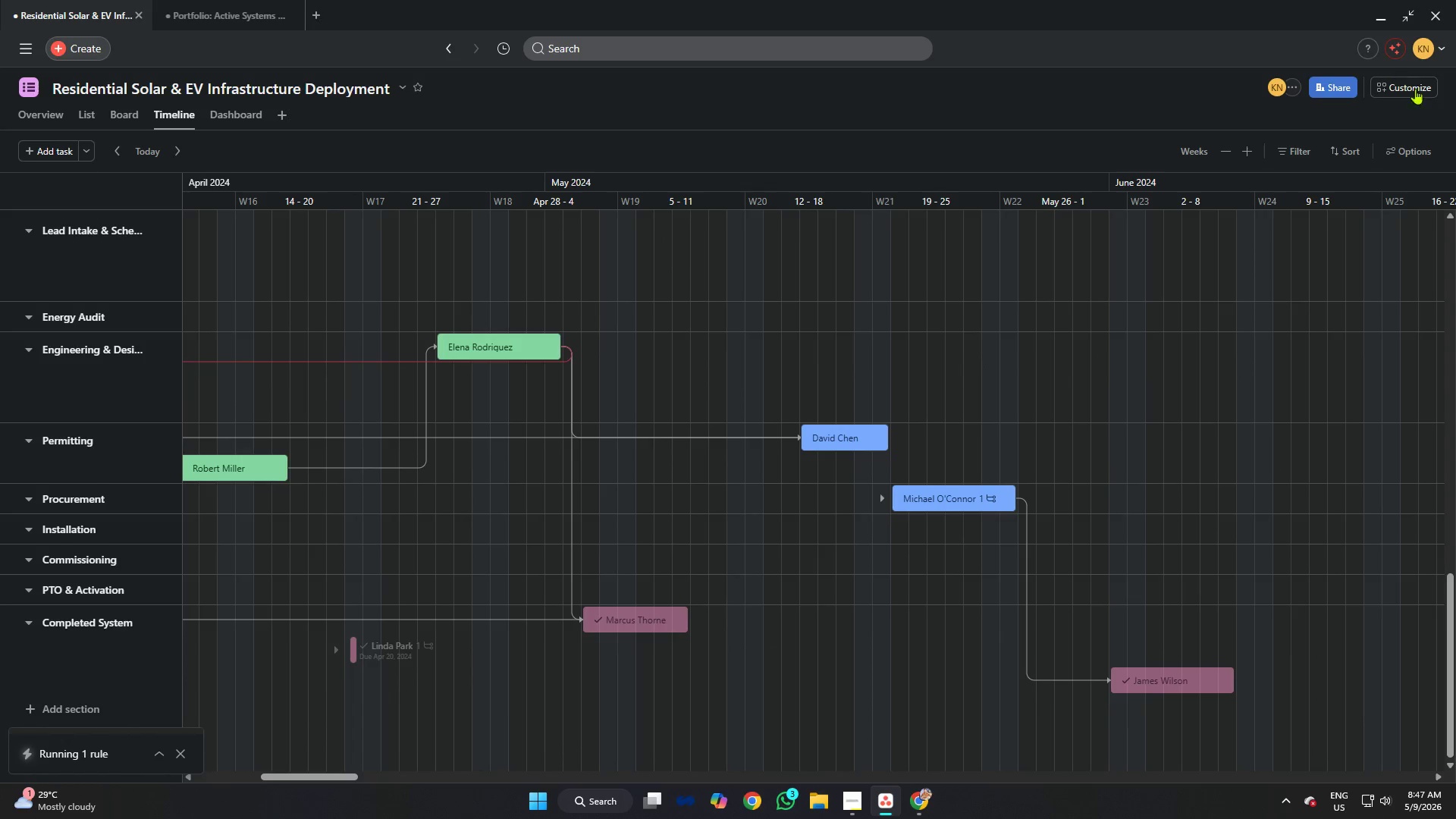 
key(Alt+AltLeft)
 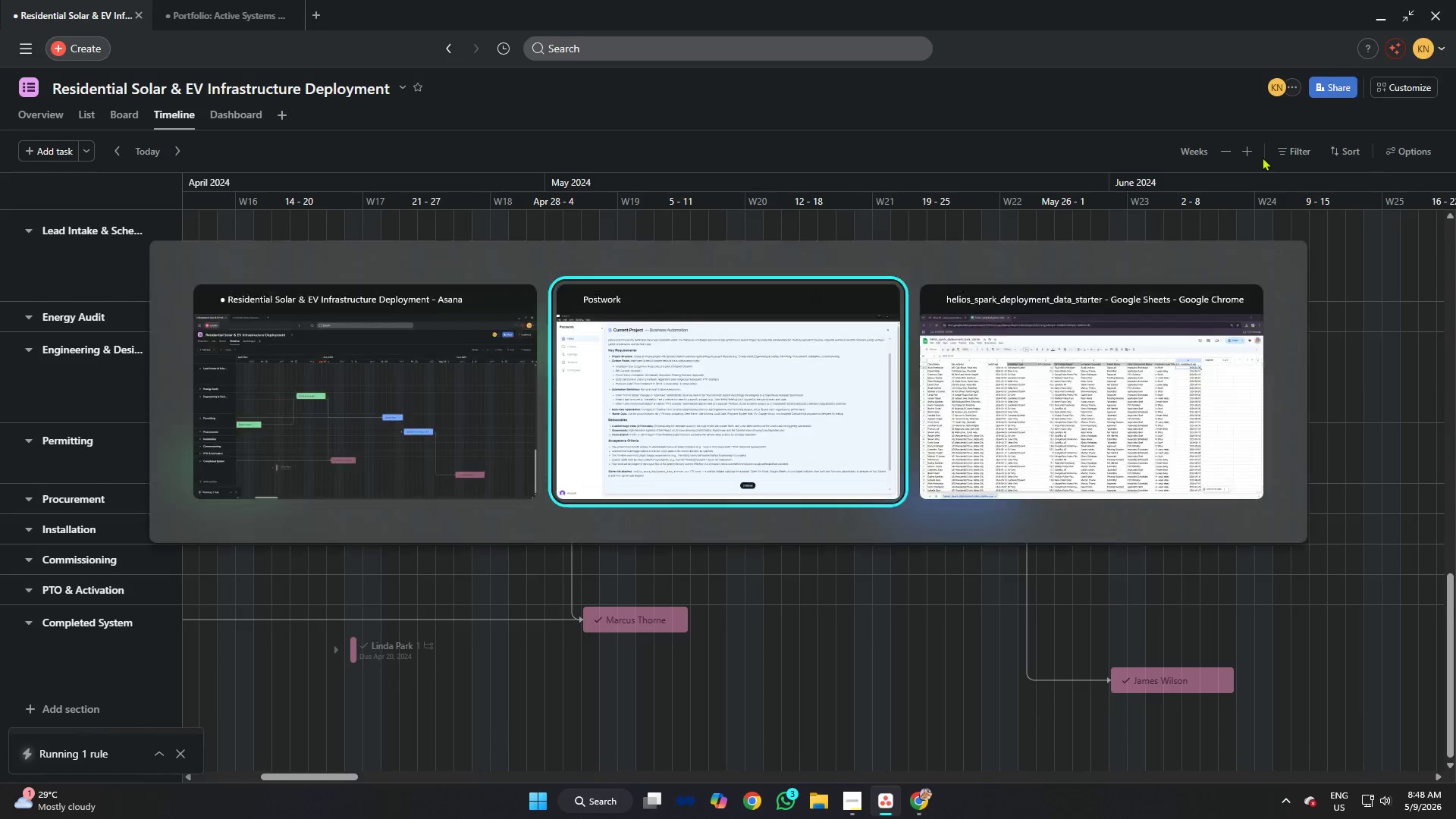 
key(Alt+Tab)